 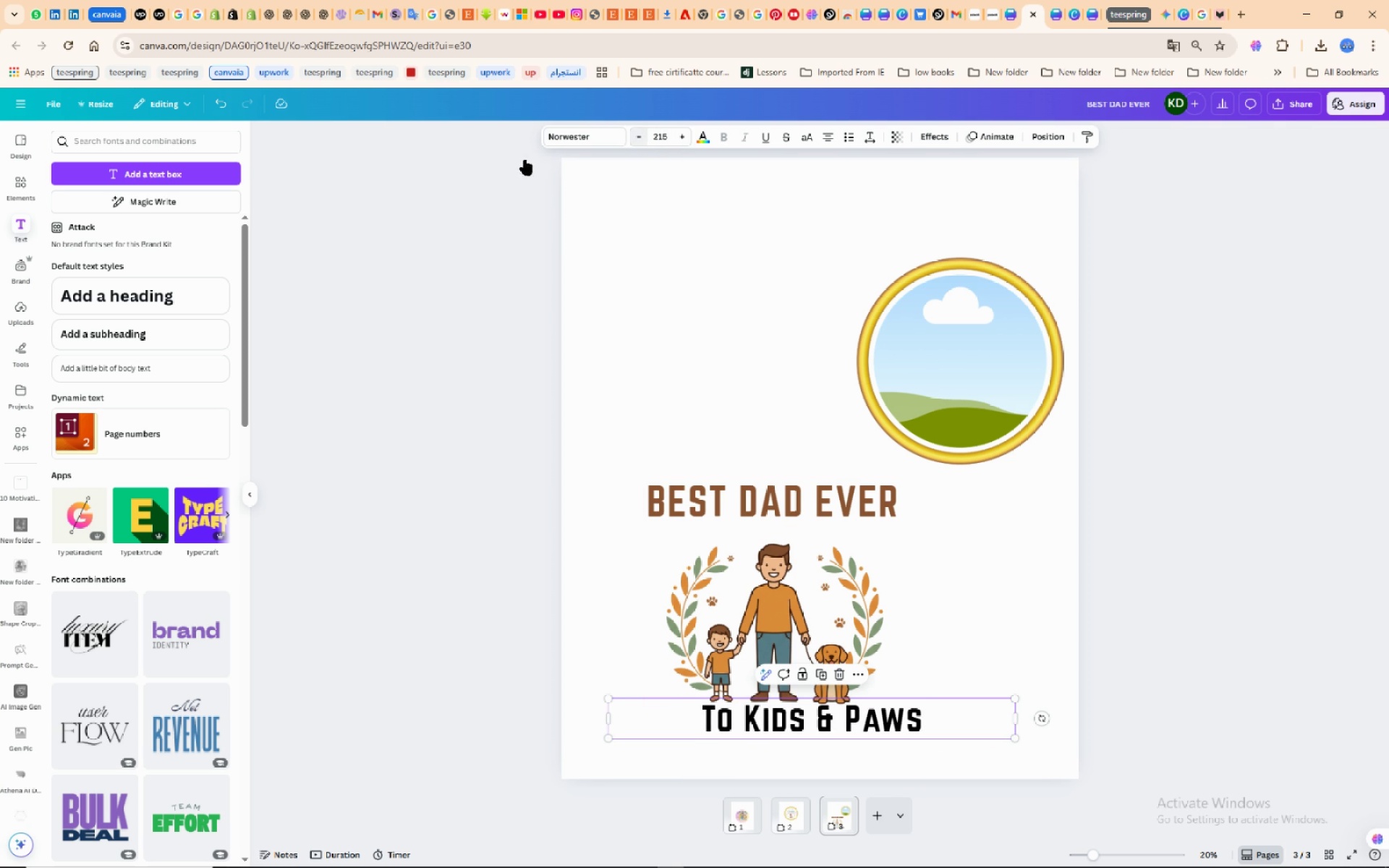 
left_click([600, 137])
 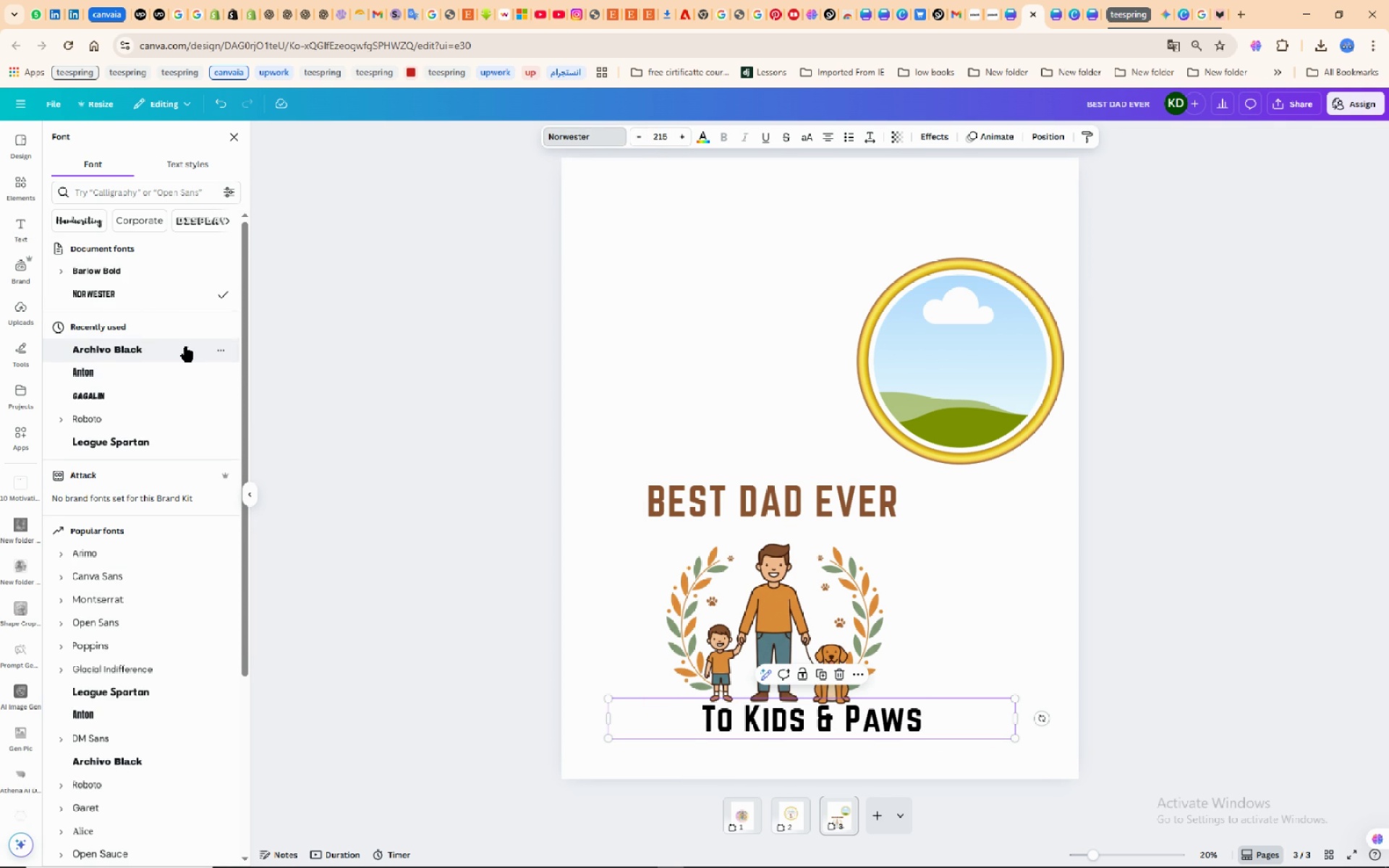 
left_click([171, 349])
 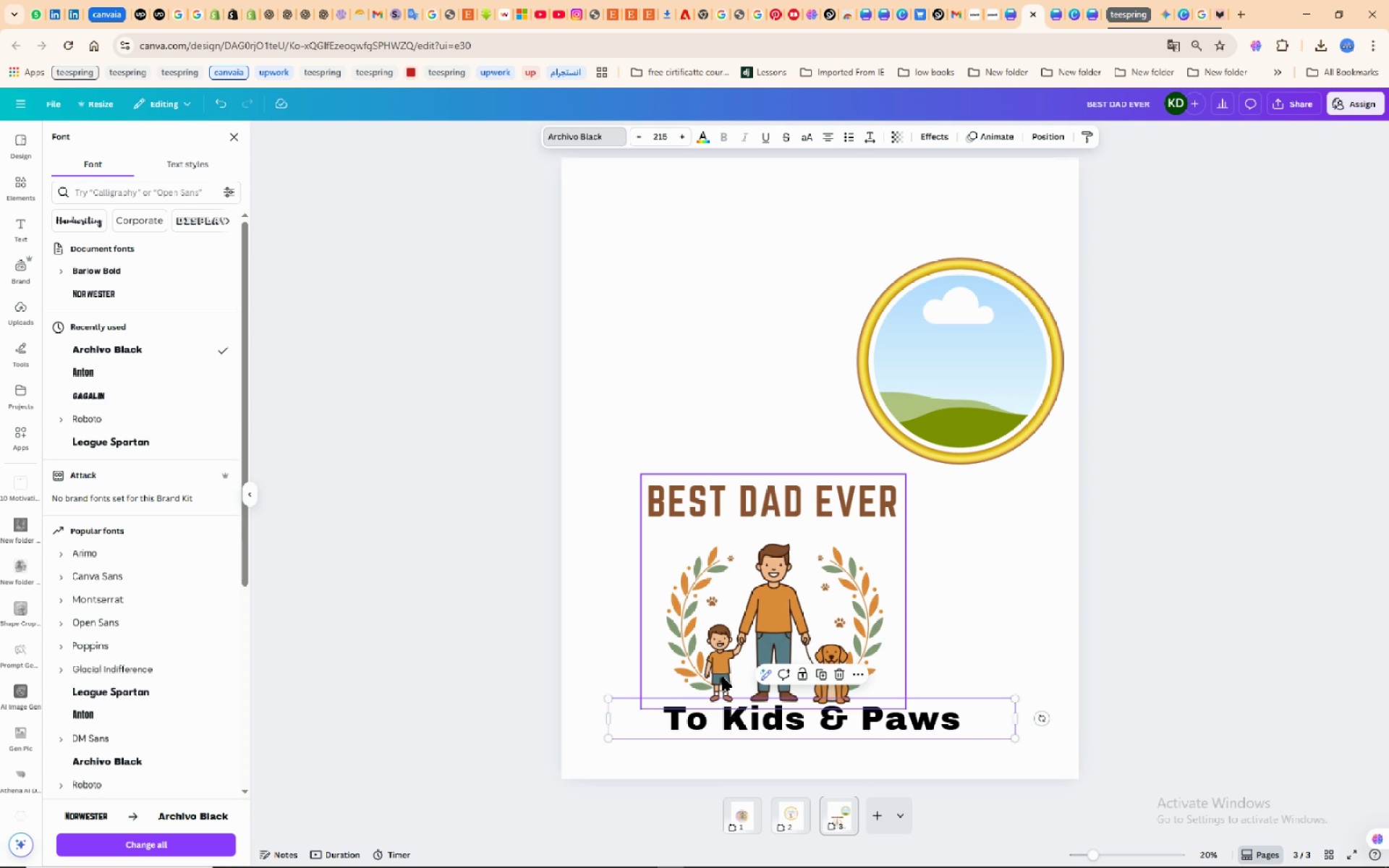 
wait(8.58)
 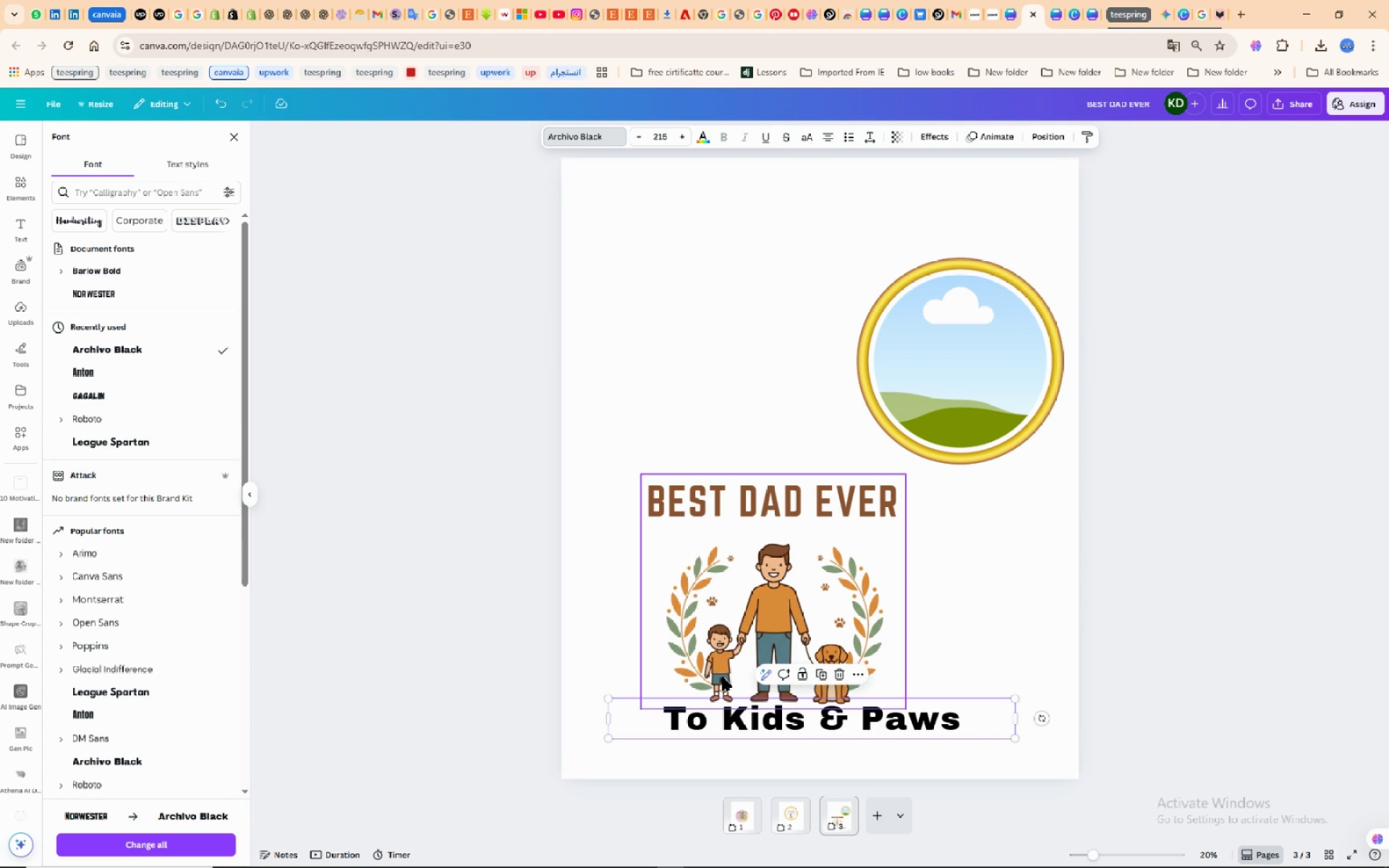 
left_click([641, 137])